 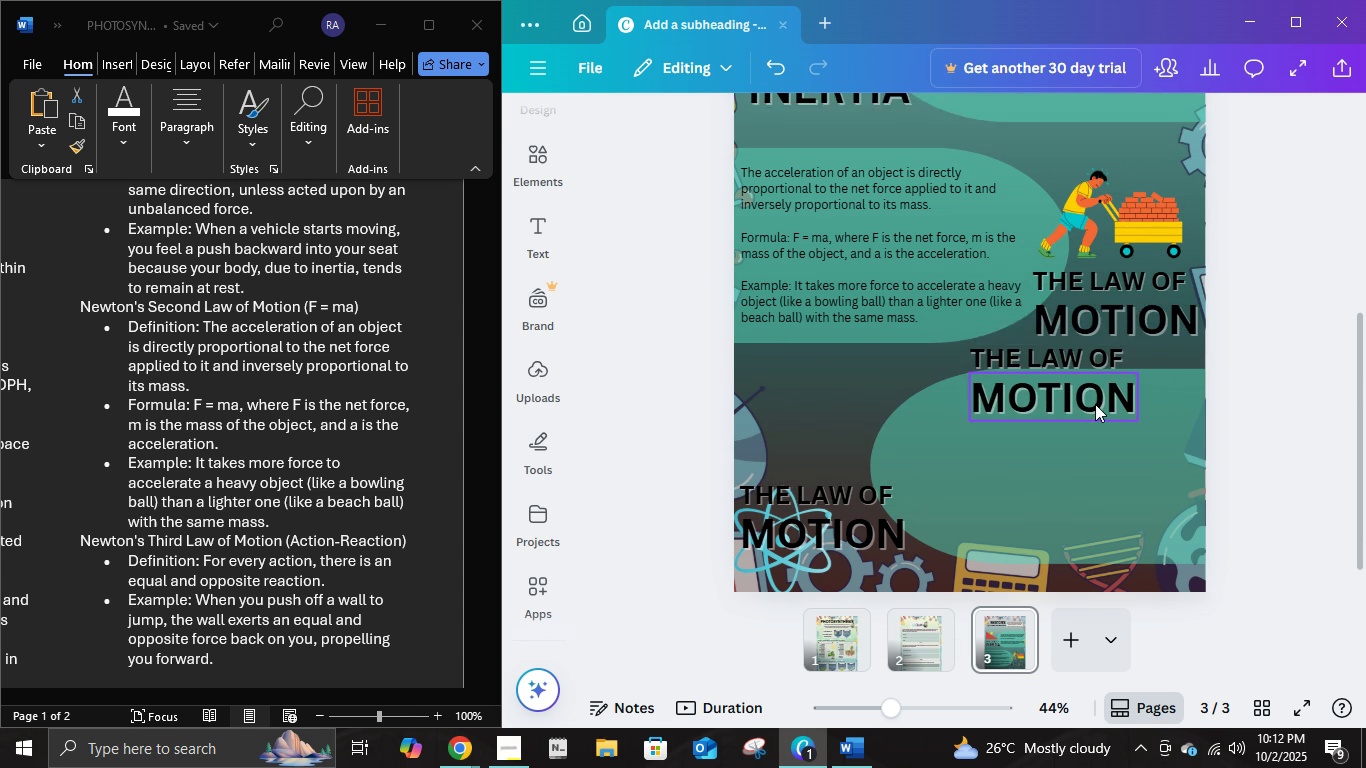 
triple_click([1095, 404])
 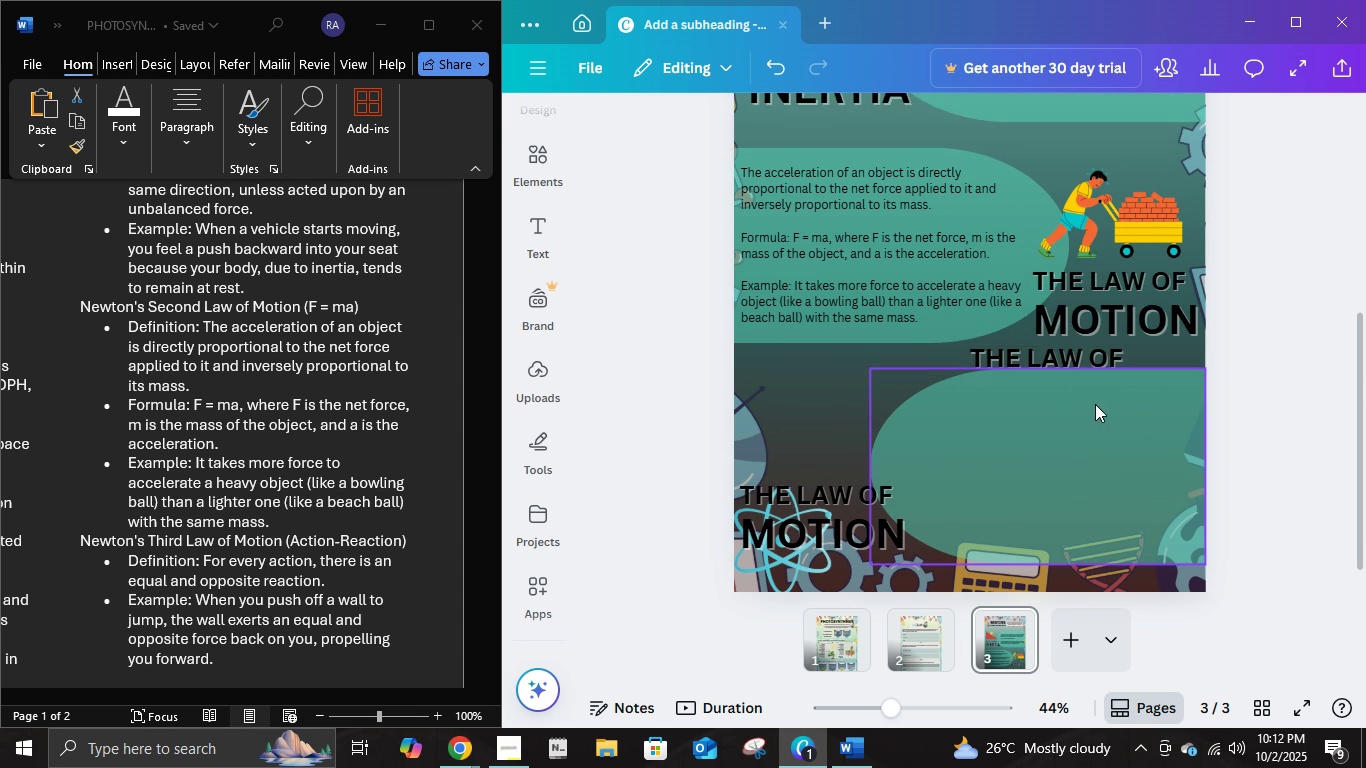 
key(Delete)
 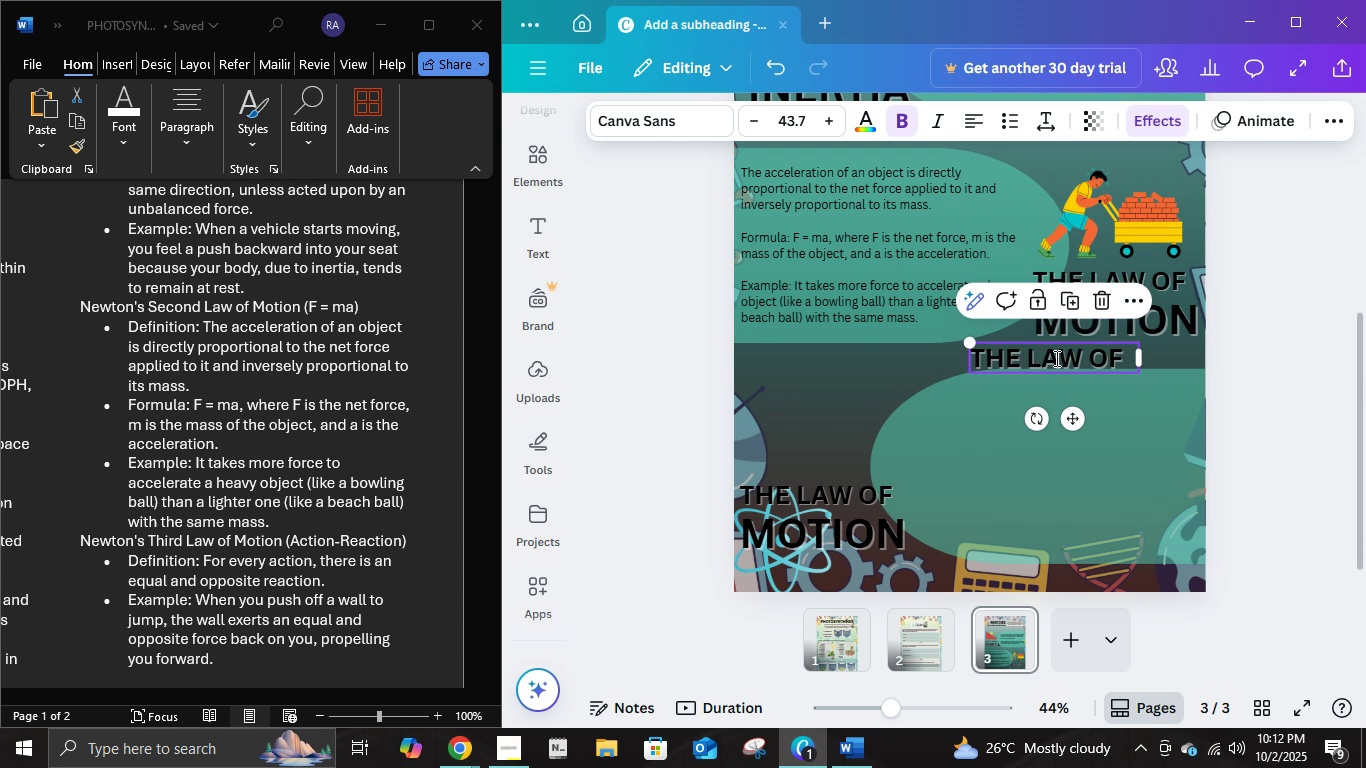 
double_click([1055, 358])
 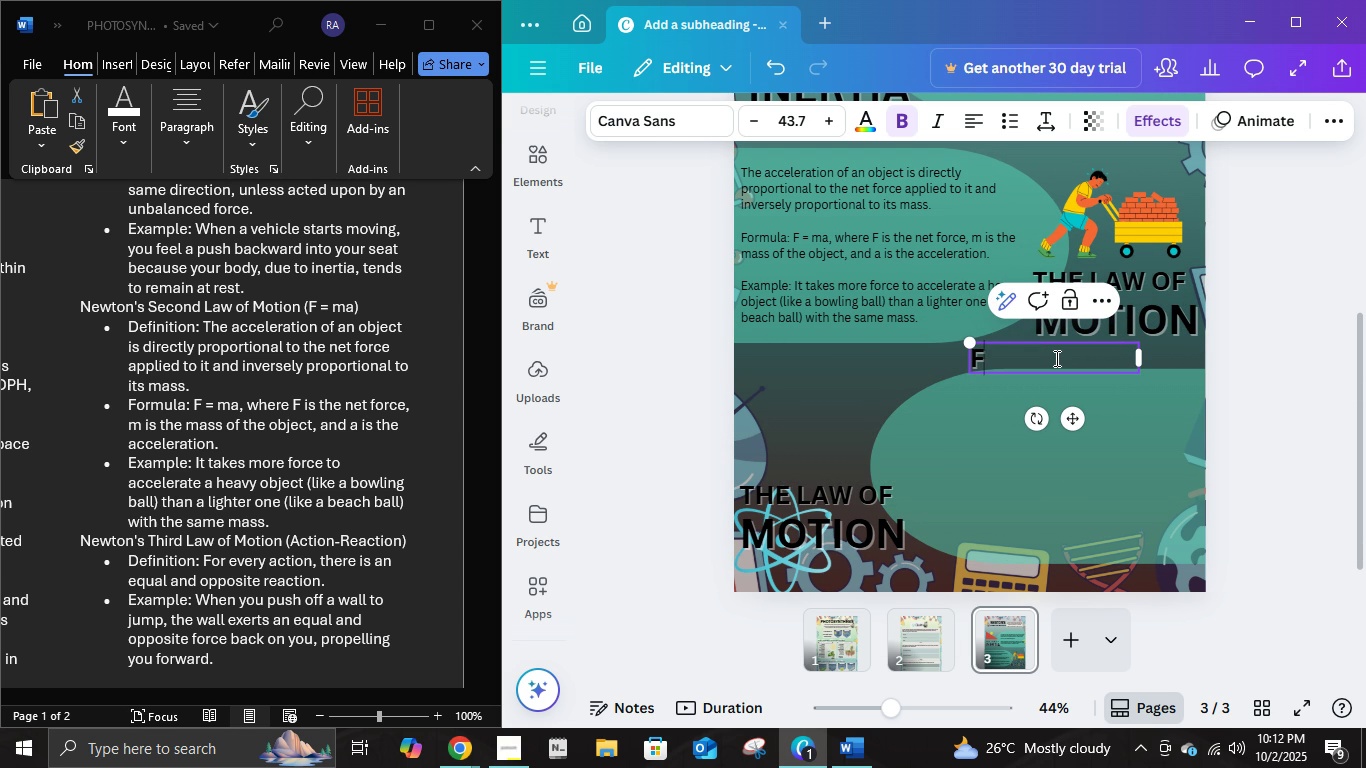 
type(F=ma)
 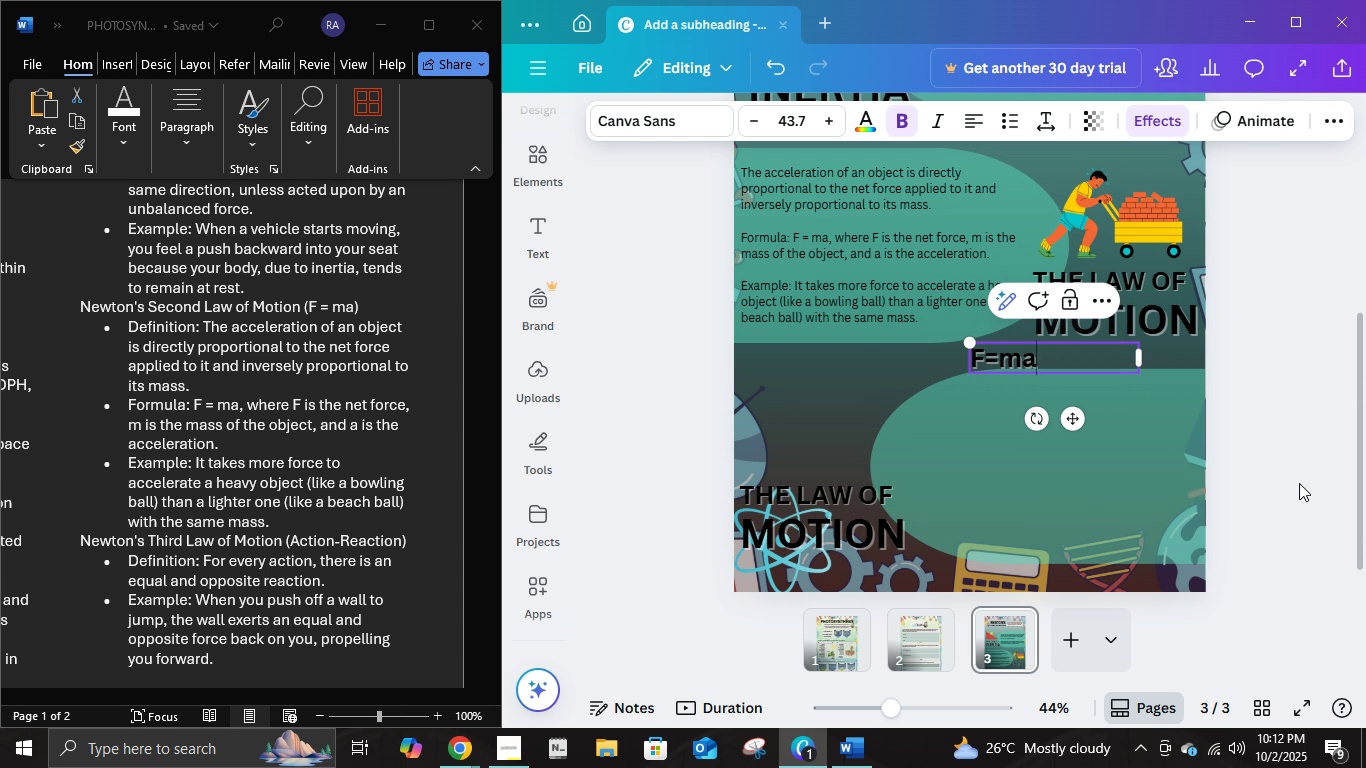 
left_click([1301, 483])